 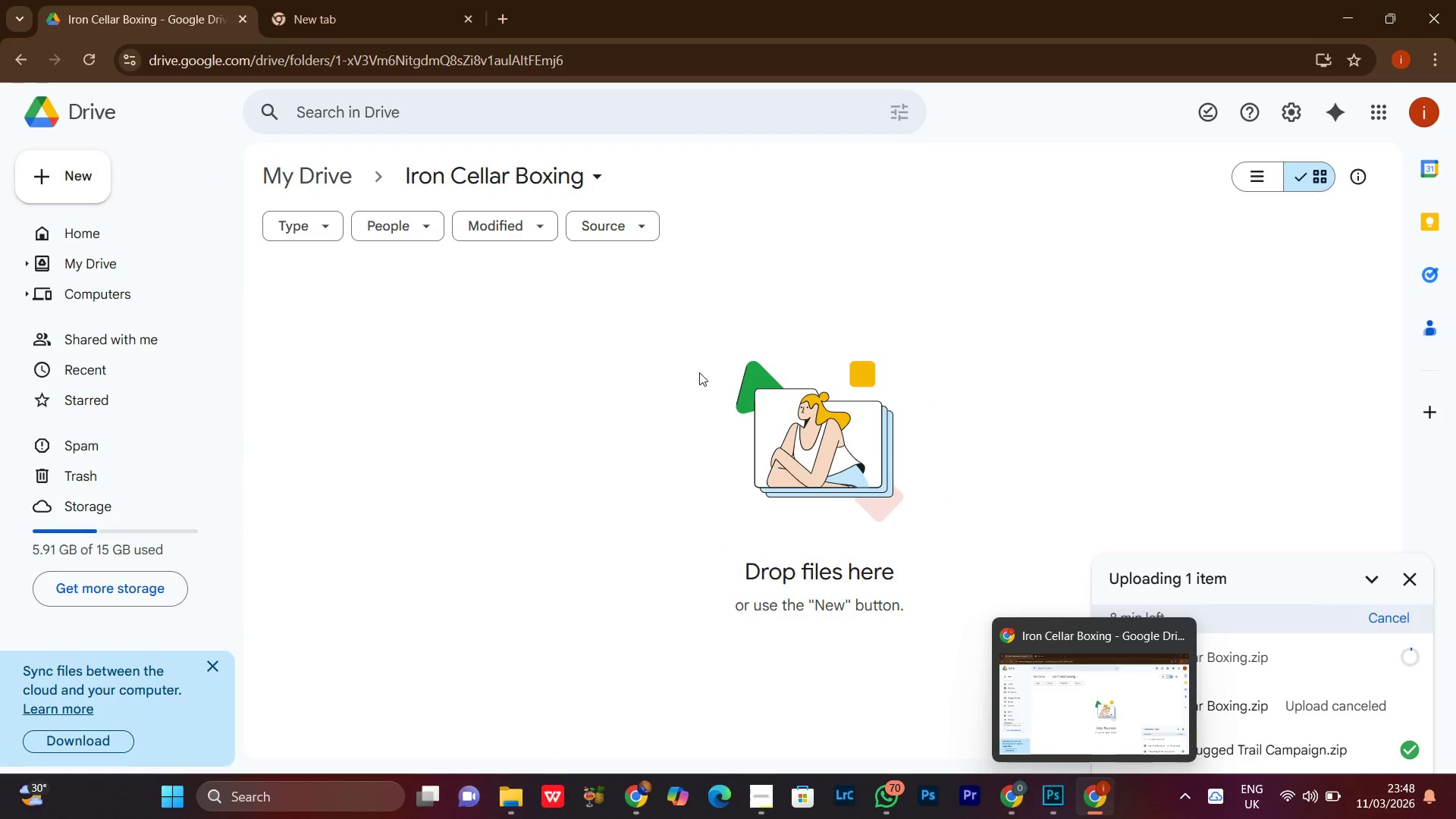 
left_click([689, 592])
 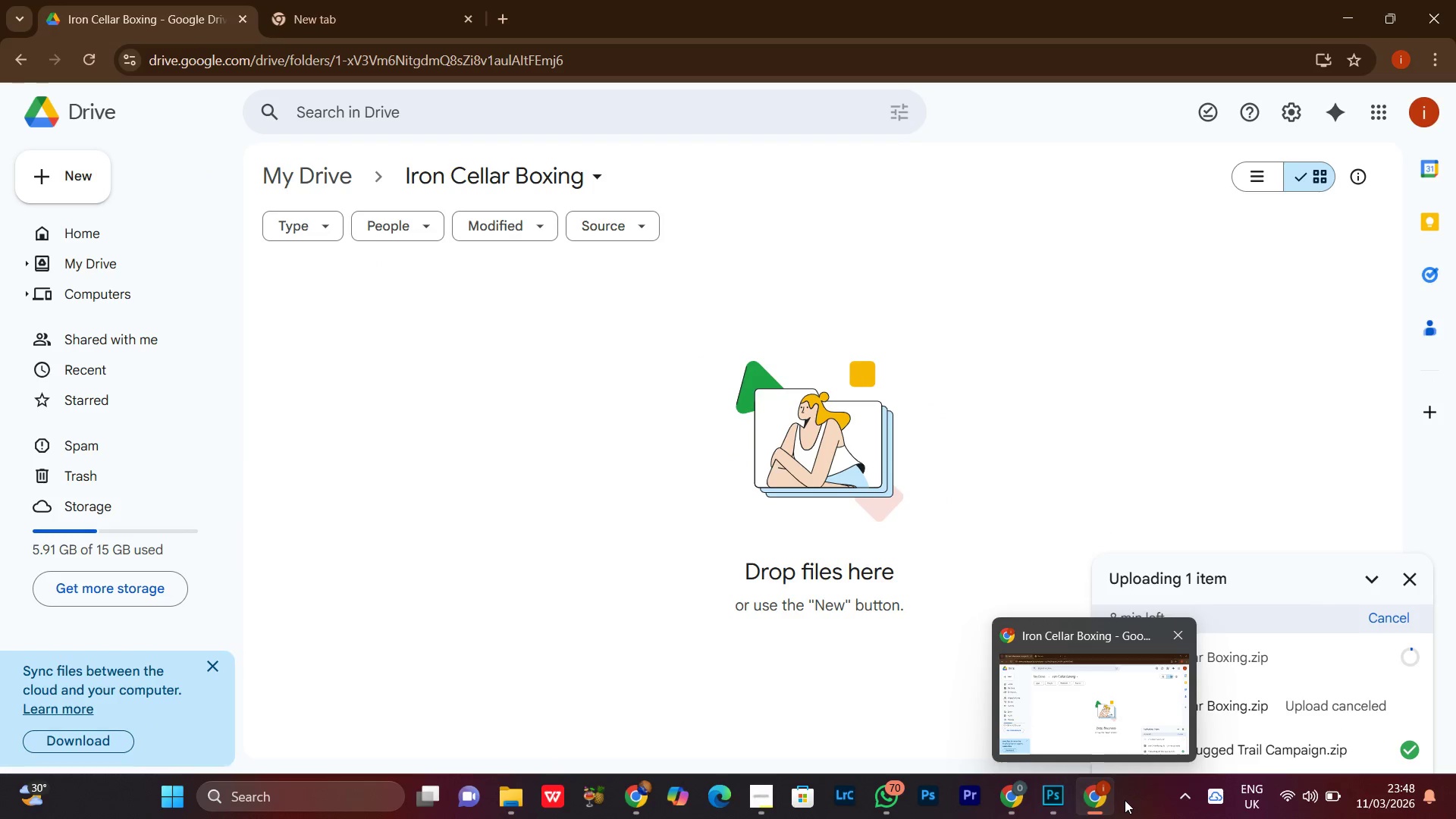 
left_click([1131, 803])
 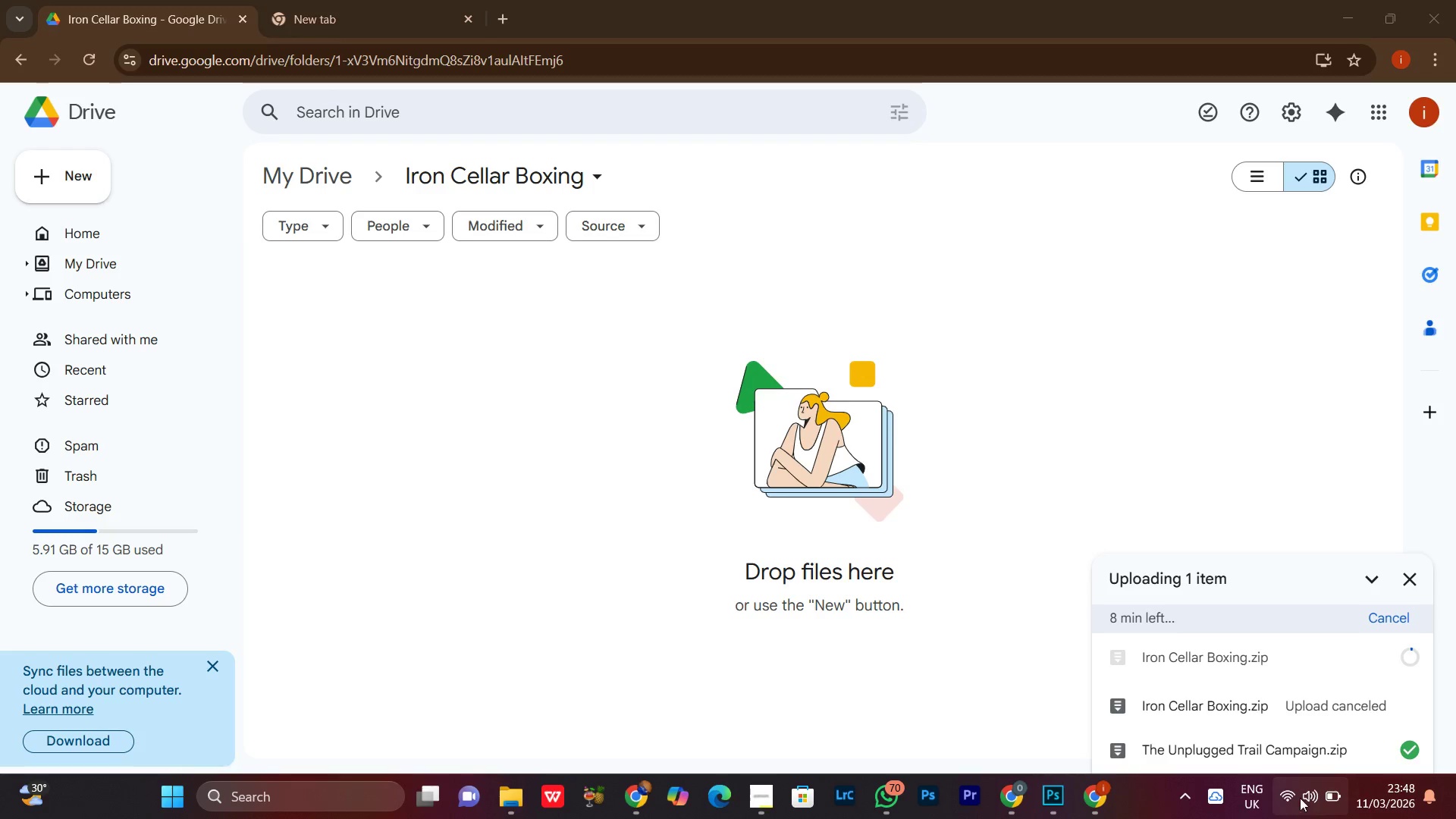 
mouse_move([1304, 789])
 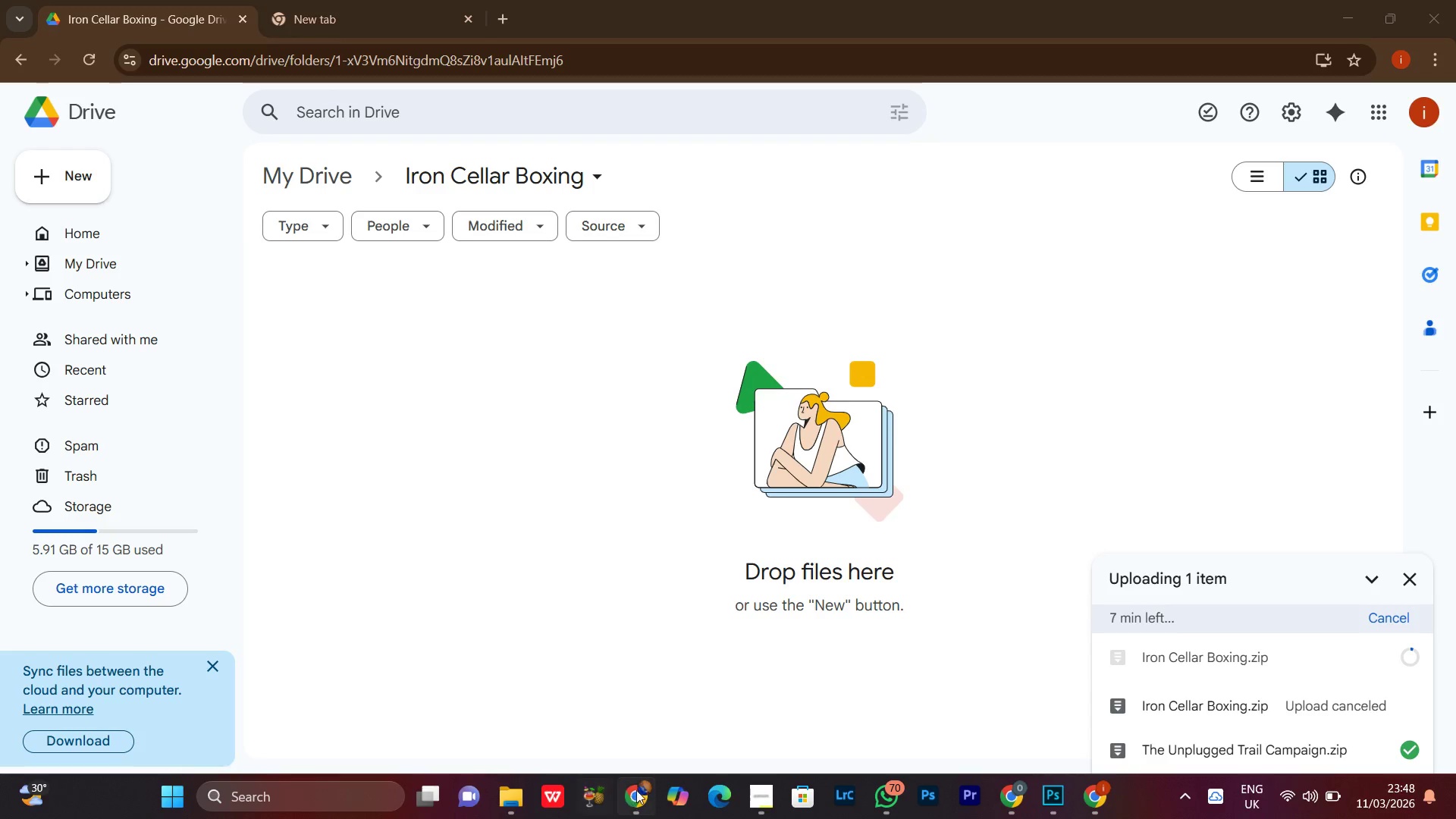 
left_click([636, 790])
 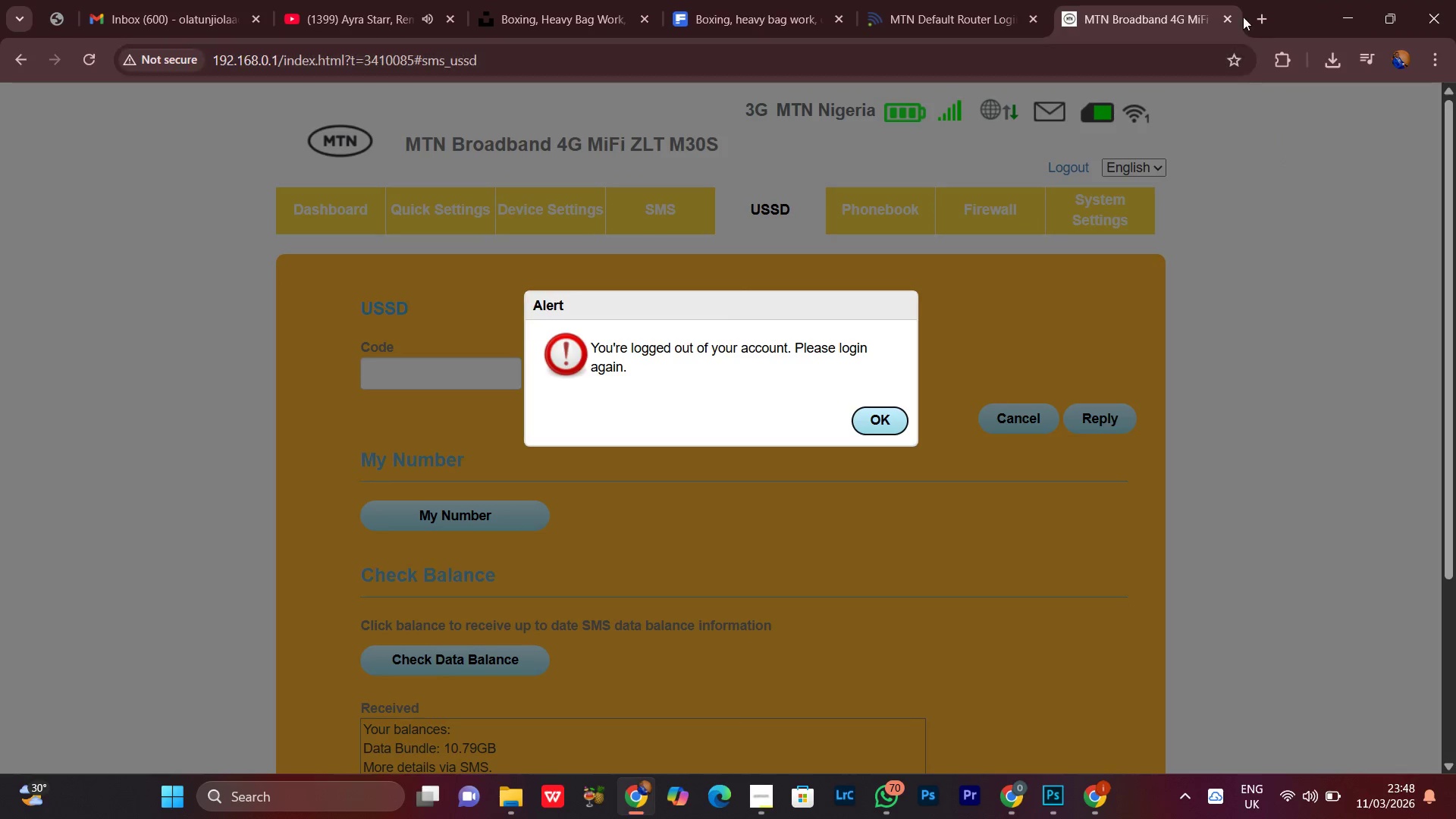 
left_click([1260, 14])
 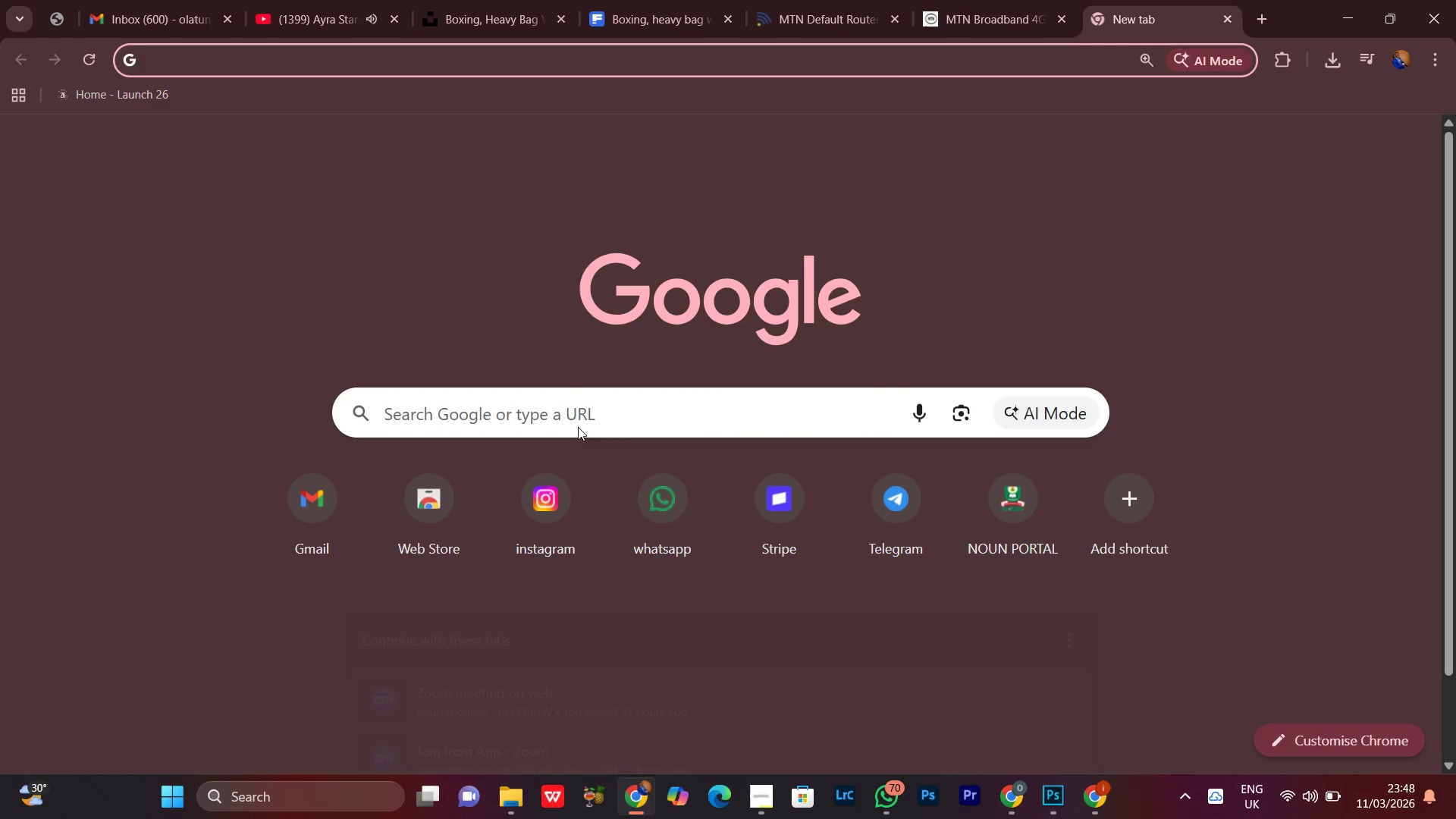 
left_click([567, 410])
 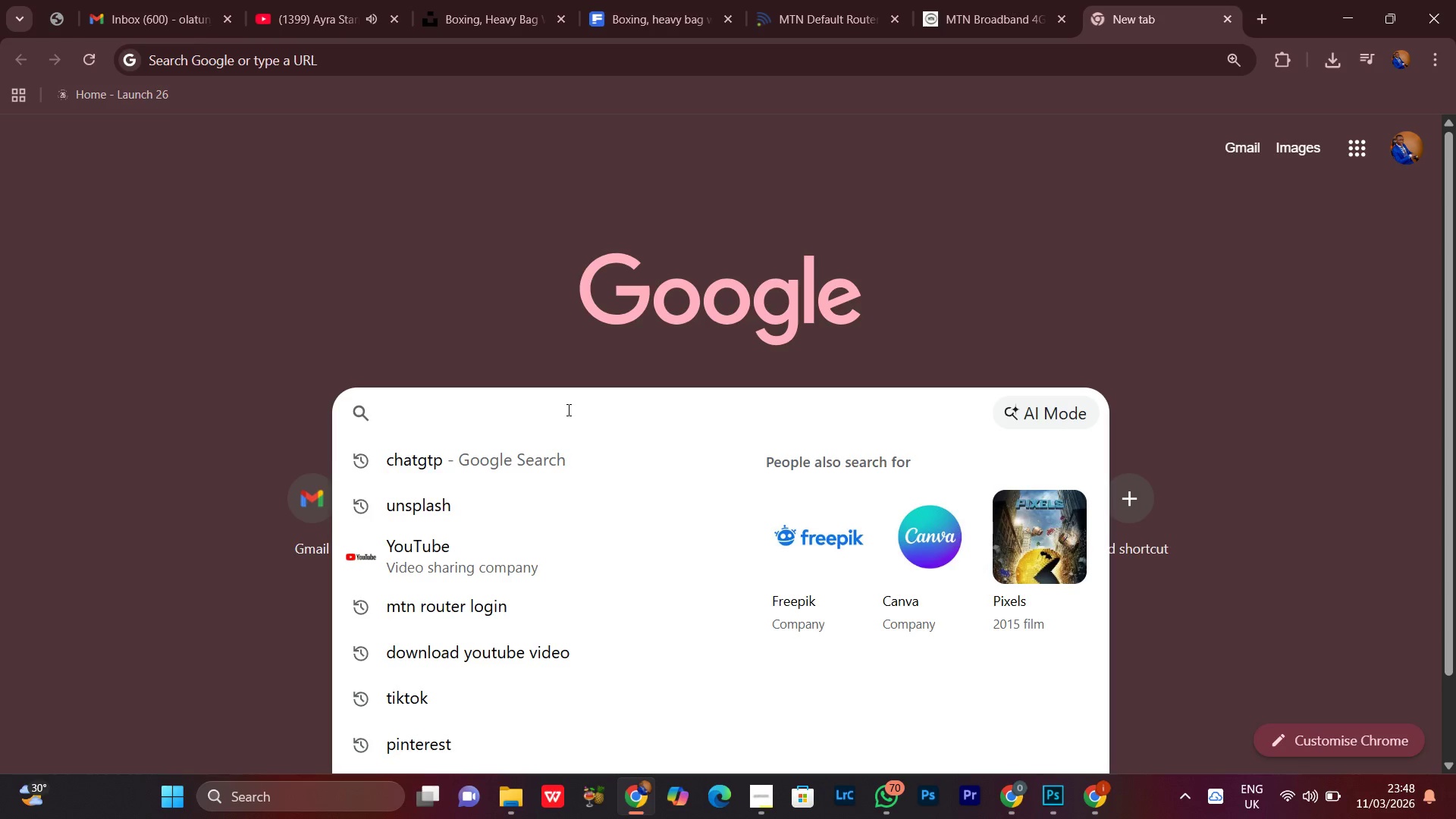 
type(date)
key(Backspace)
type(a speed)
 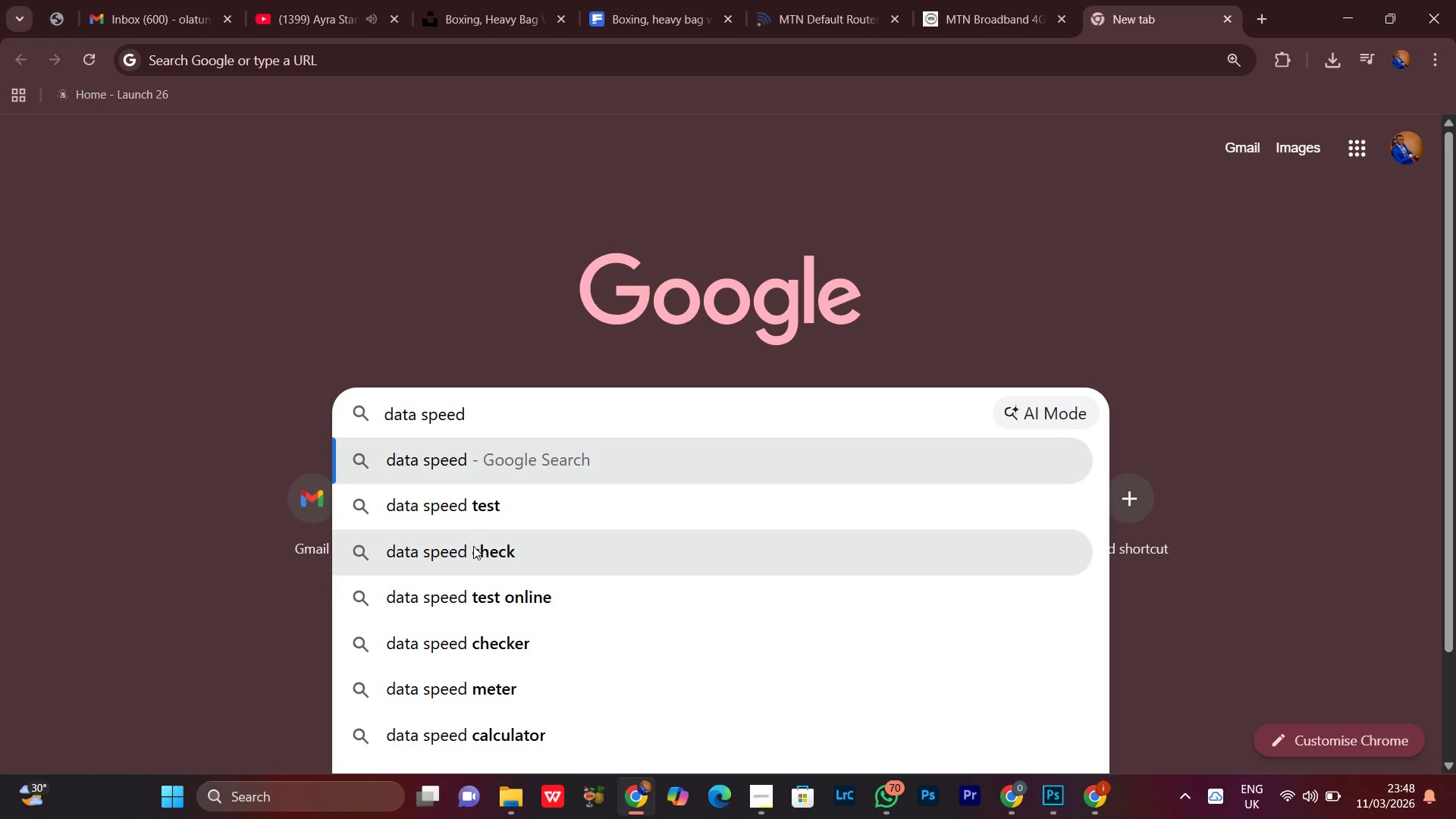 
left_click([469, 516])
 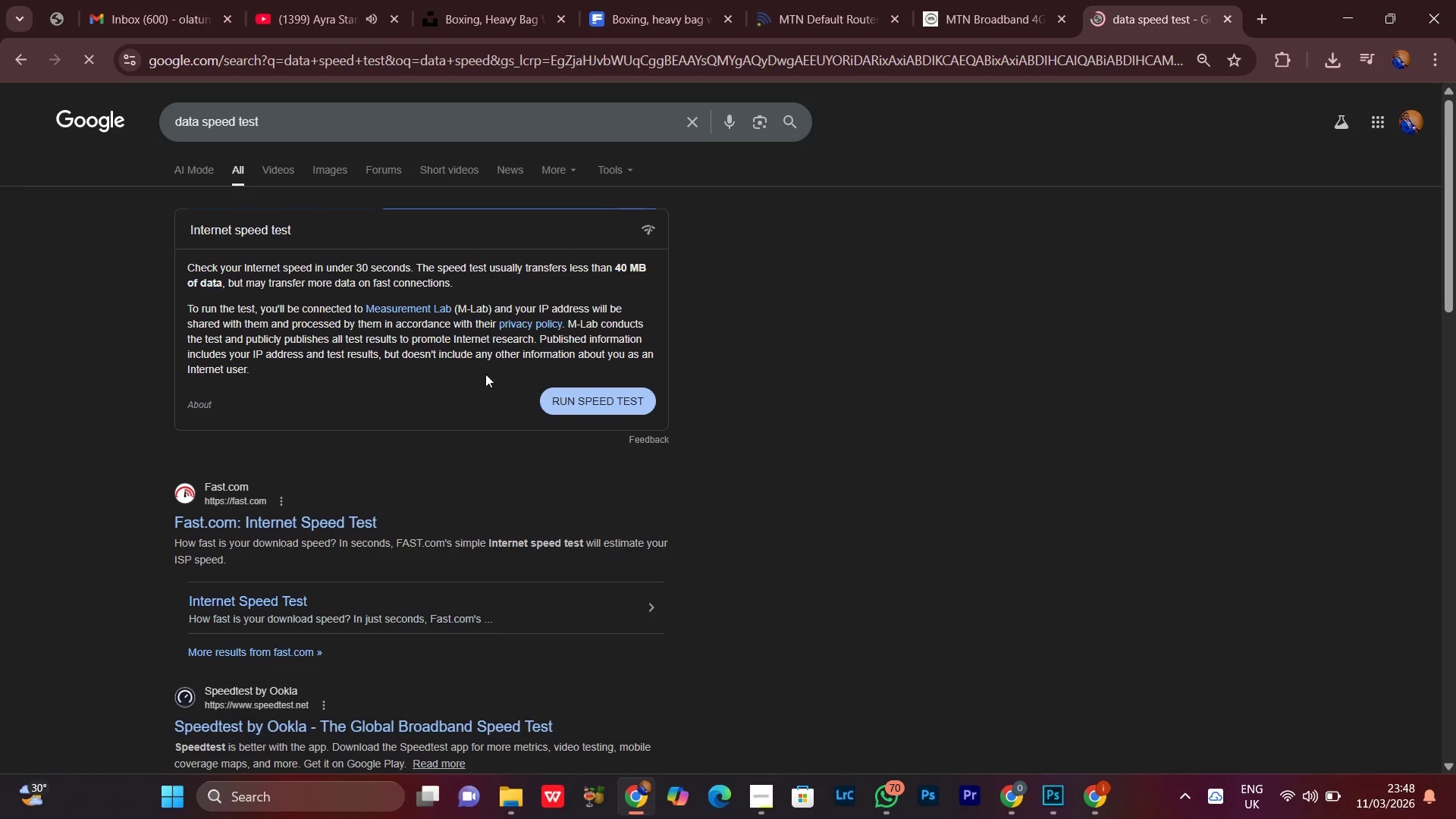 
left_click([598, 400])
 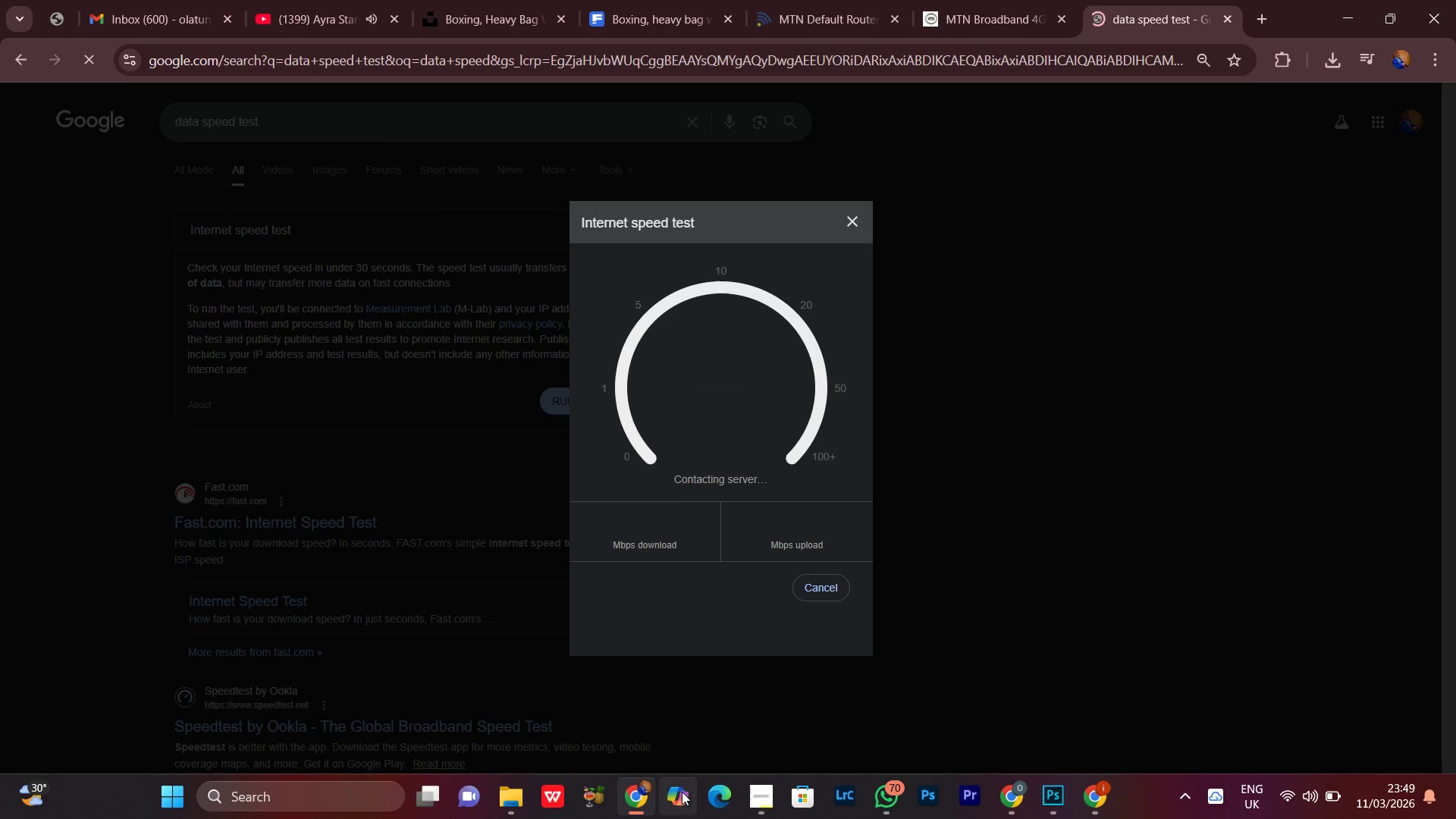 
left_click([760, 808])